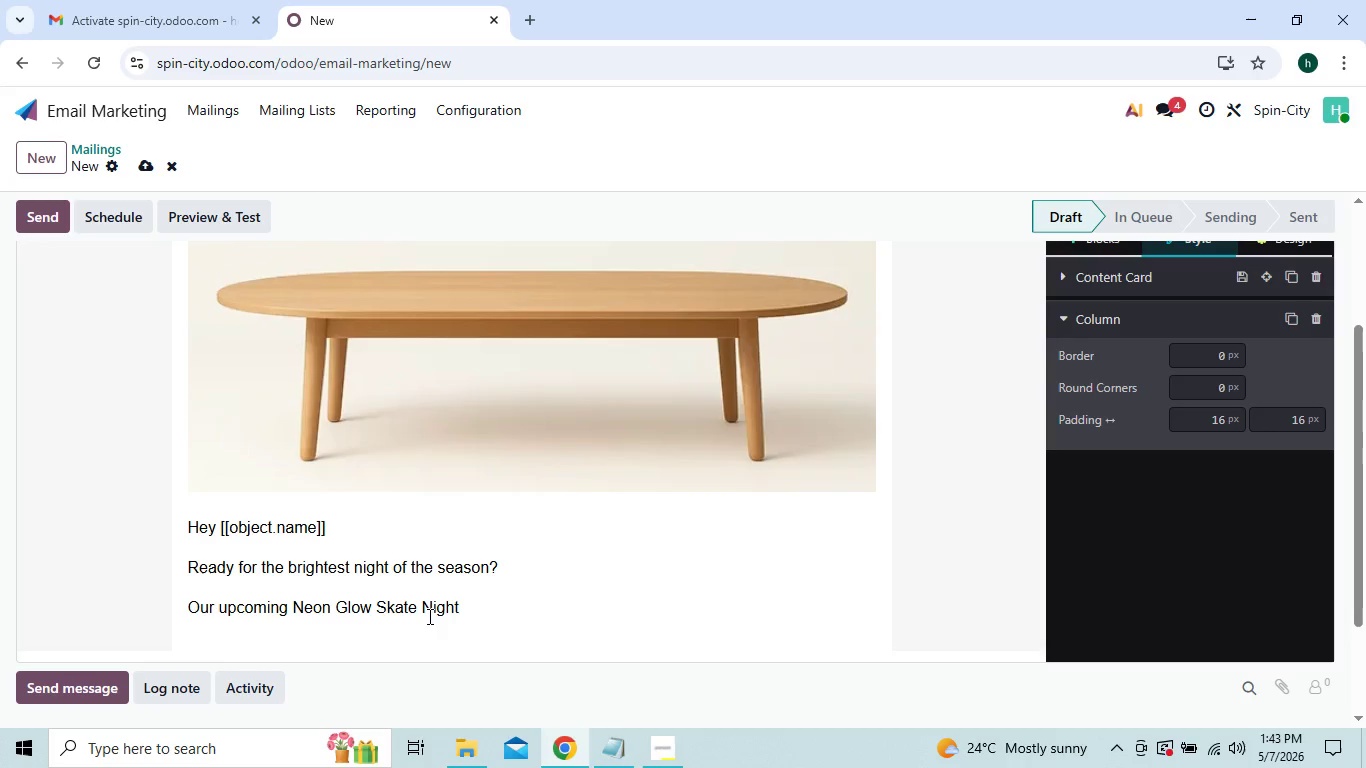 
type( is BR=)
key(Backspace)
key(Backspace)
type(ring)
 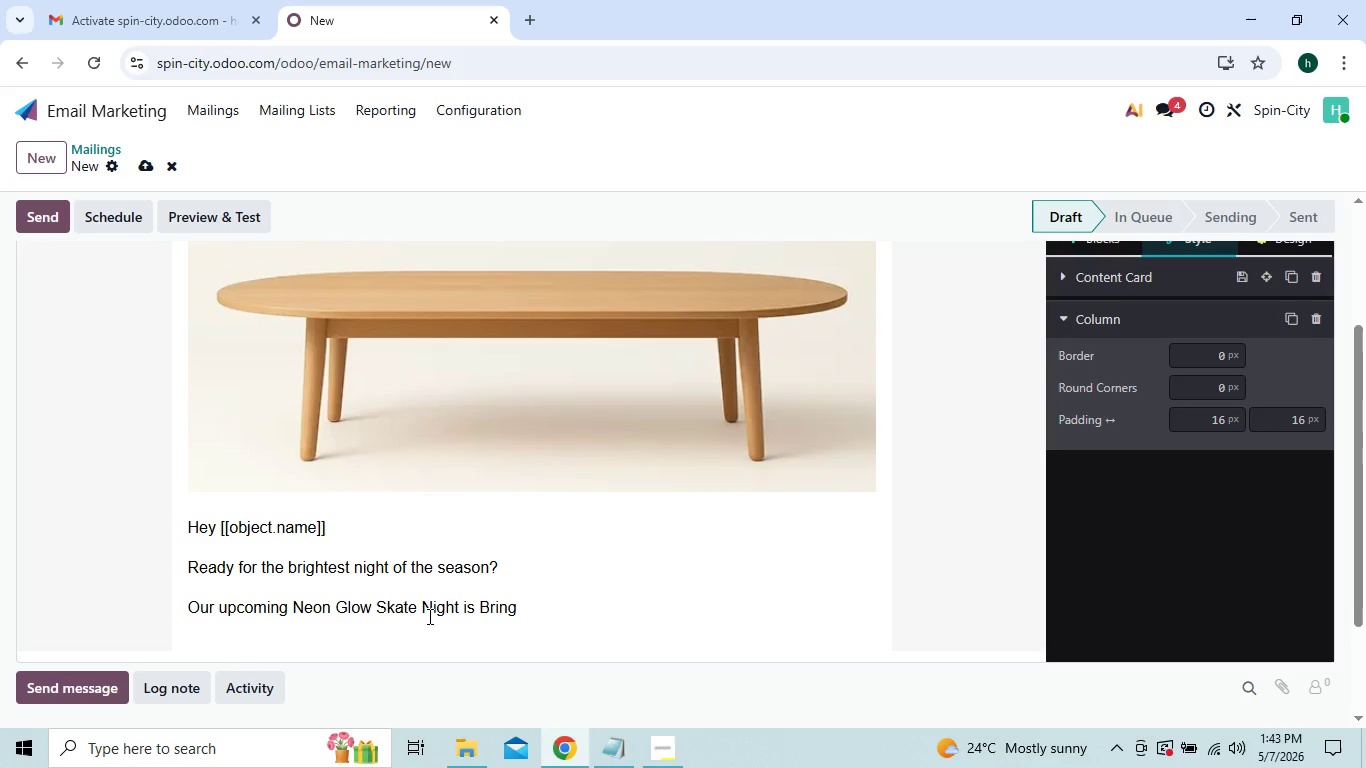 
wait(5.39)
 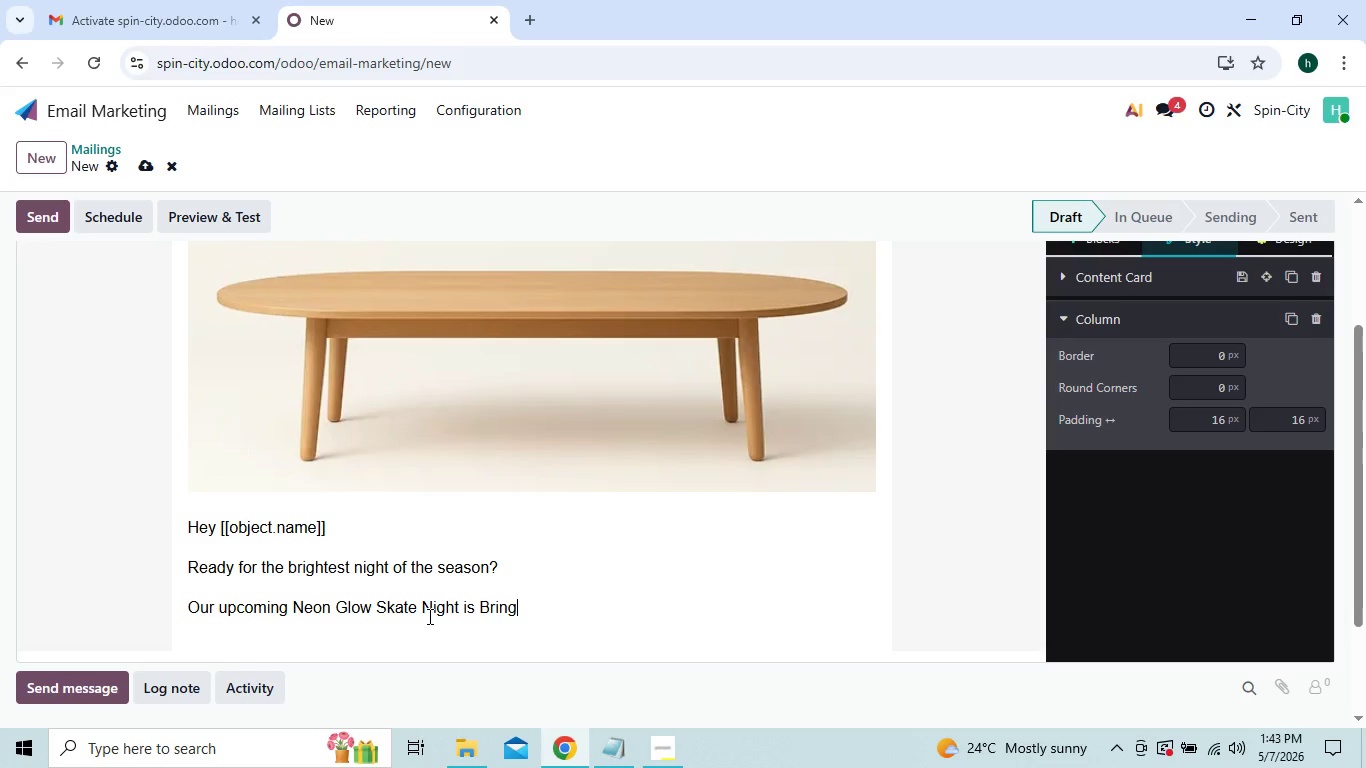 
key(Backspace)
key(Backspace)
key(Backspace)
key(Backspace)
key(Backspace)
type(bringing to )
 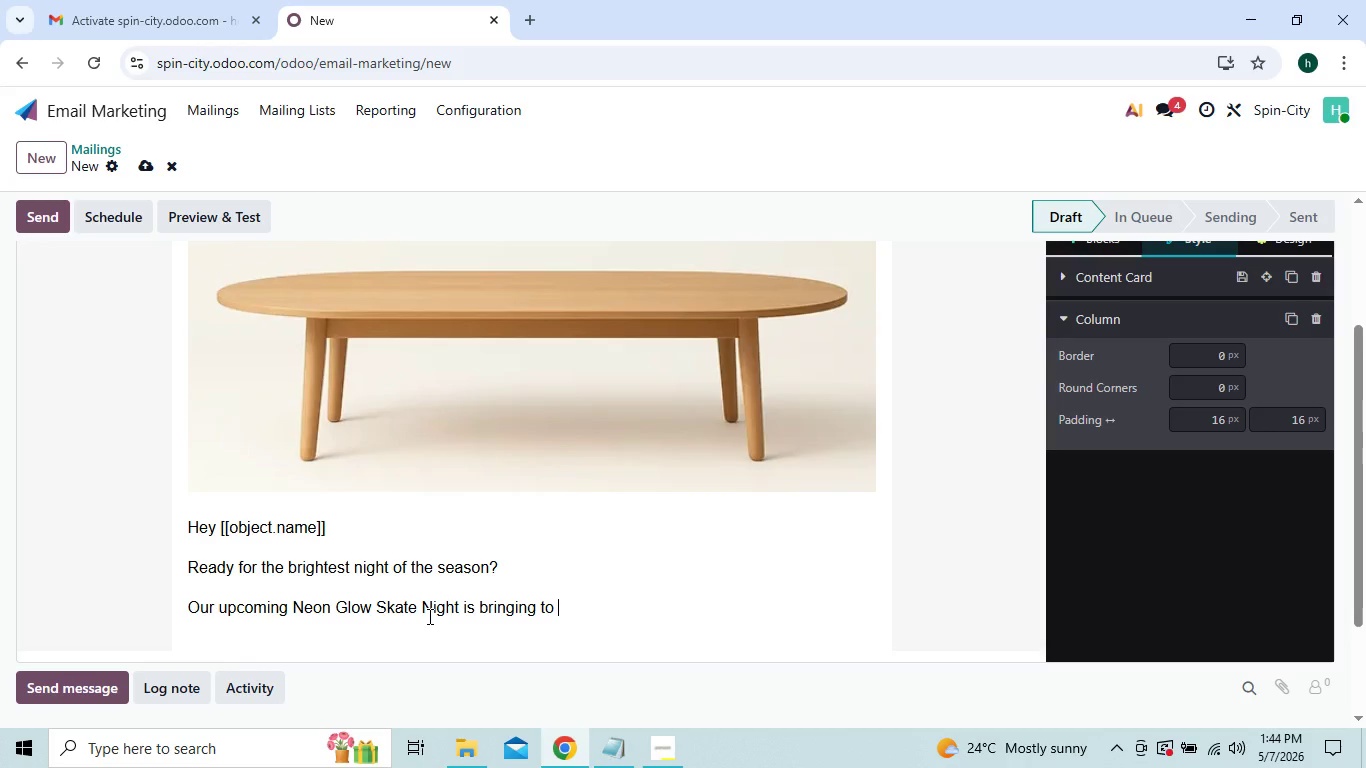 
type(together)
 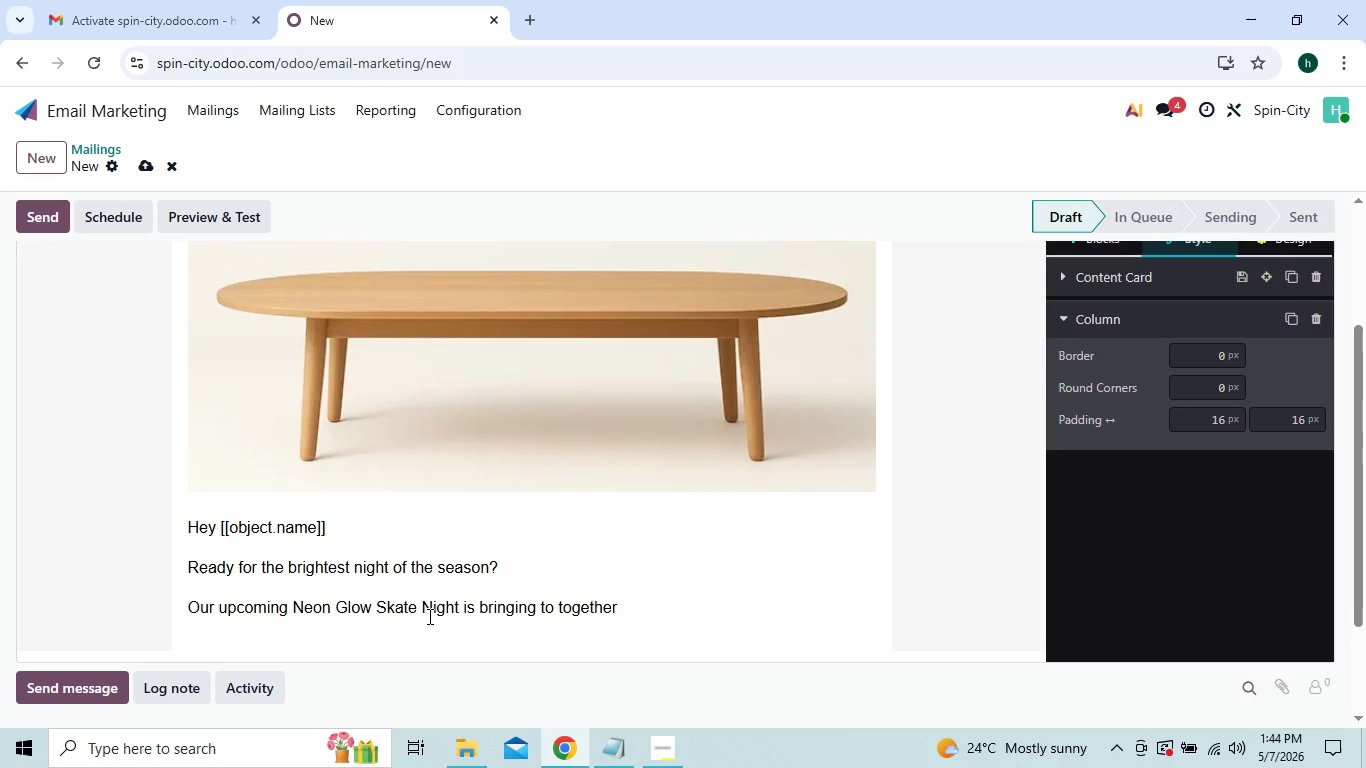 
wait(6.56)
 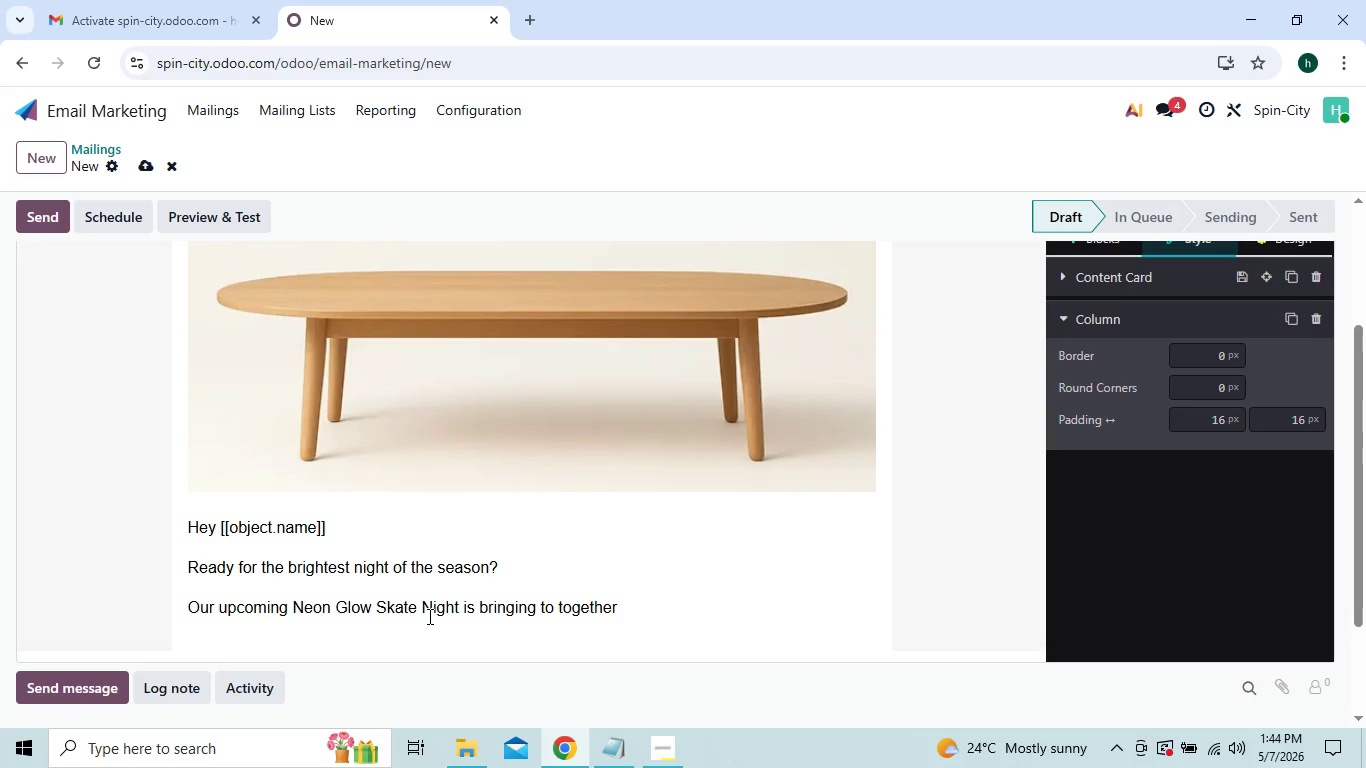 
key(Space)
 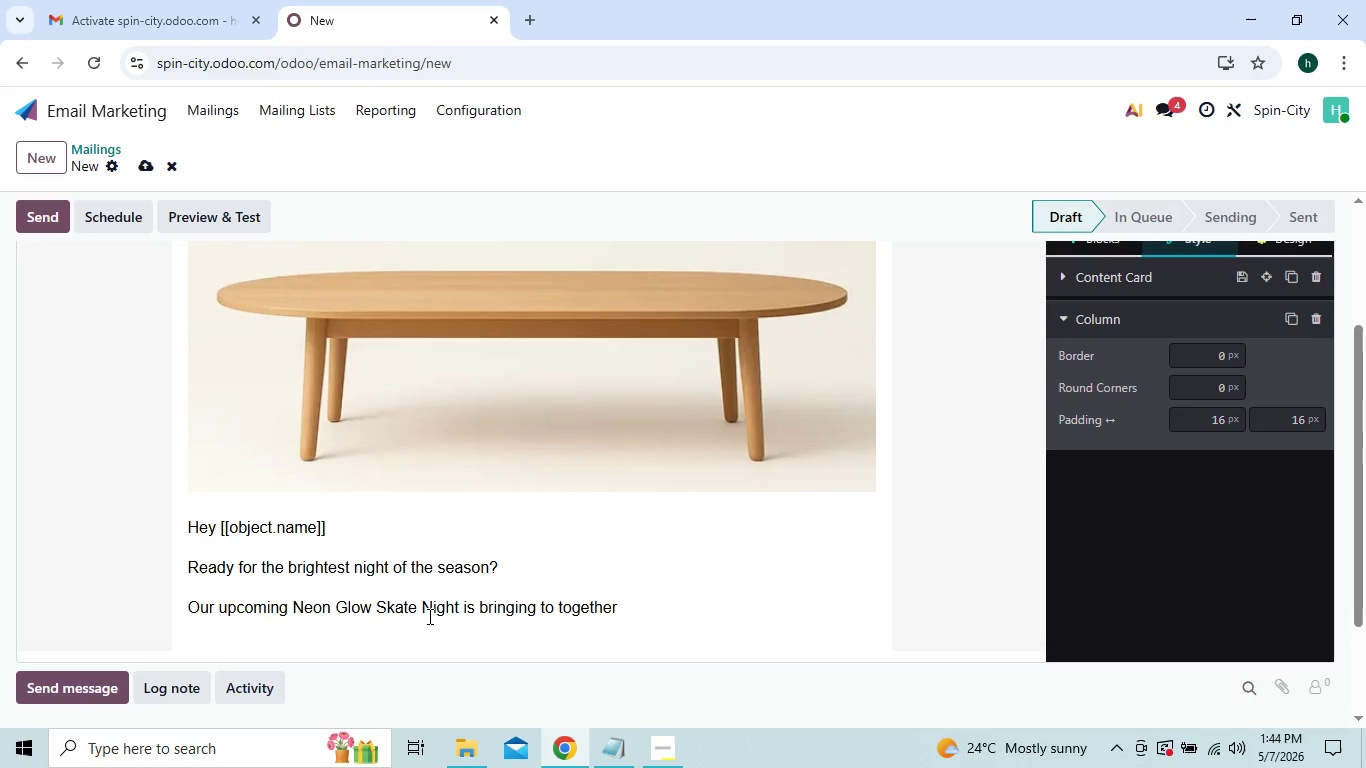 
wait(7.74)
 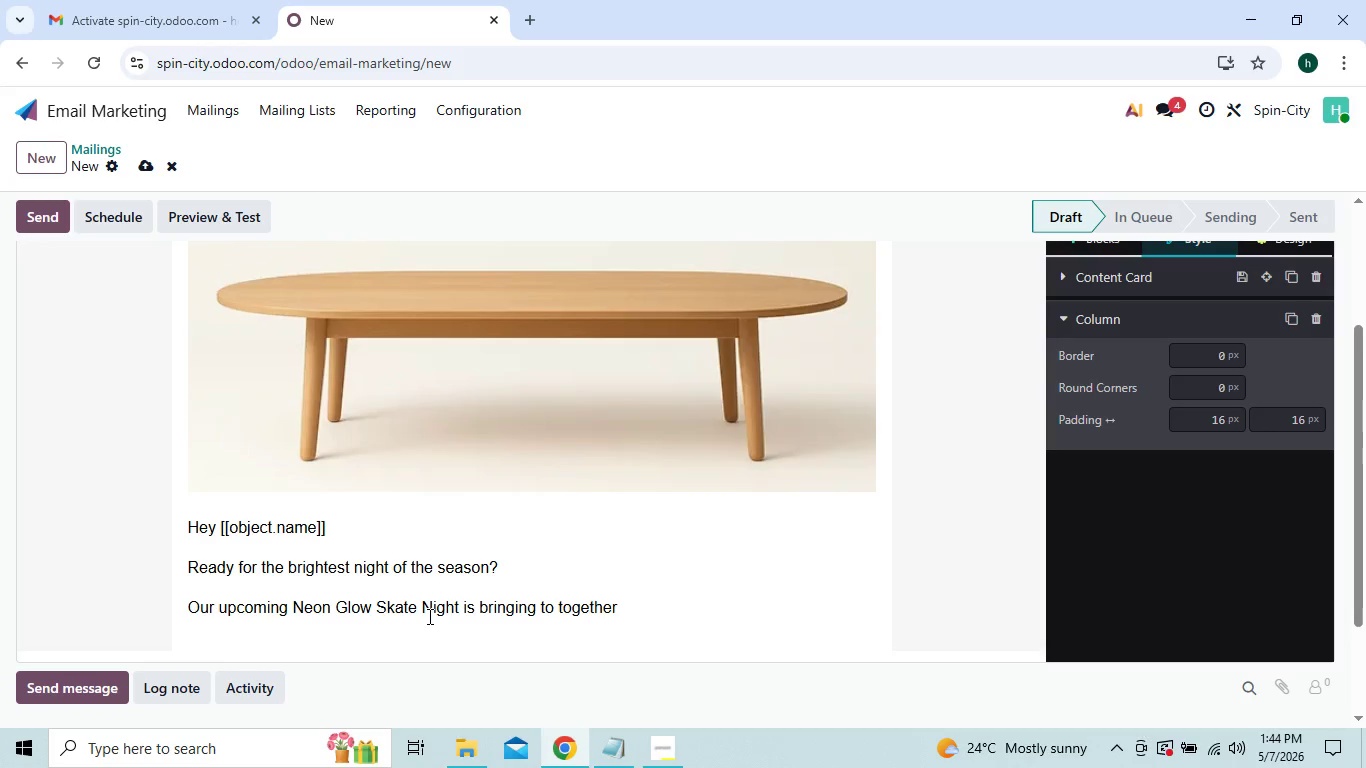 
type( )
key(Backspace)
type(glowing)
 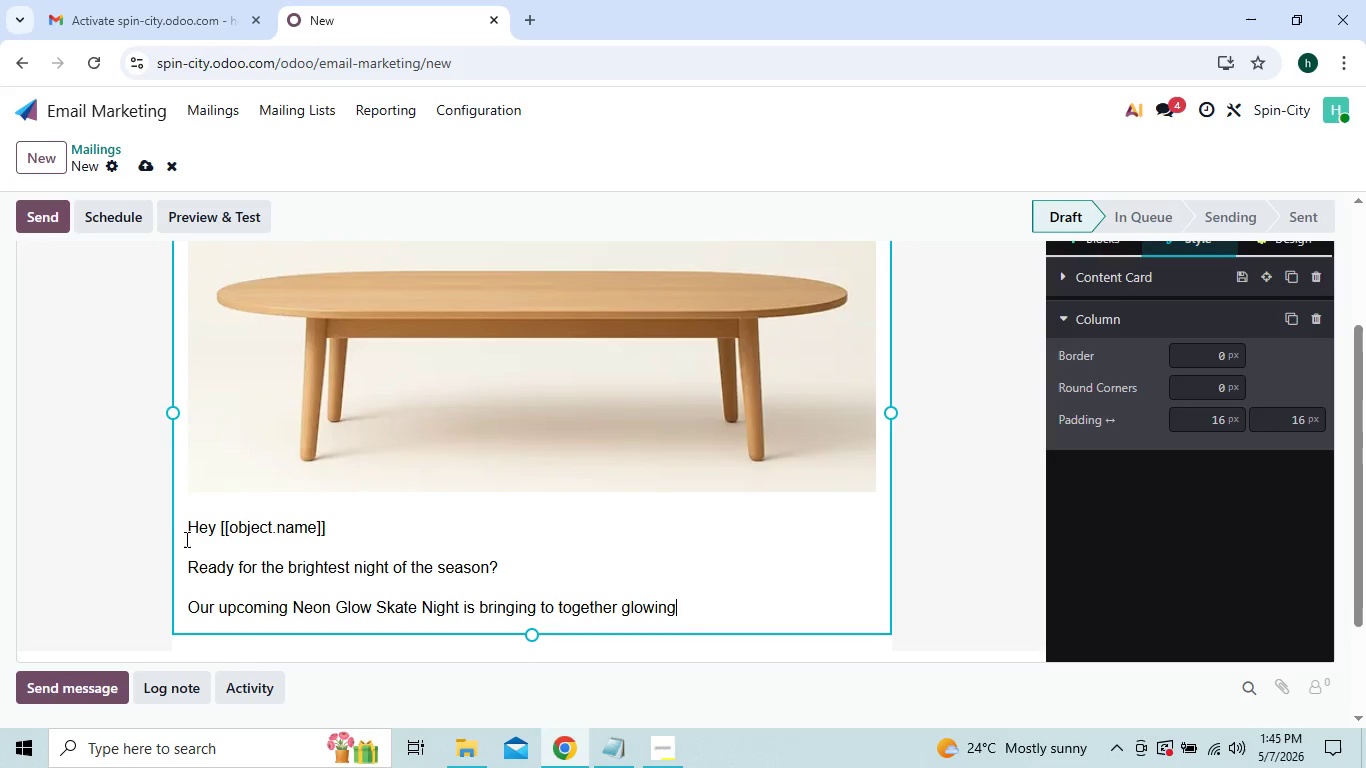 
wait(39.44)
 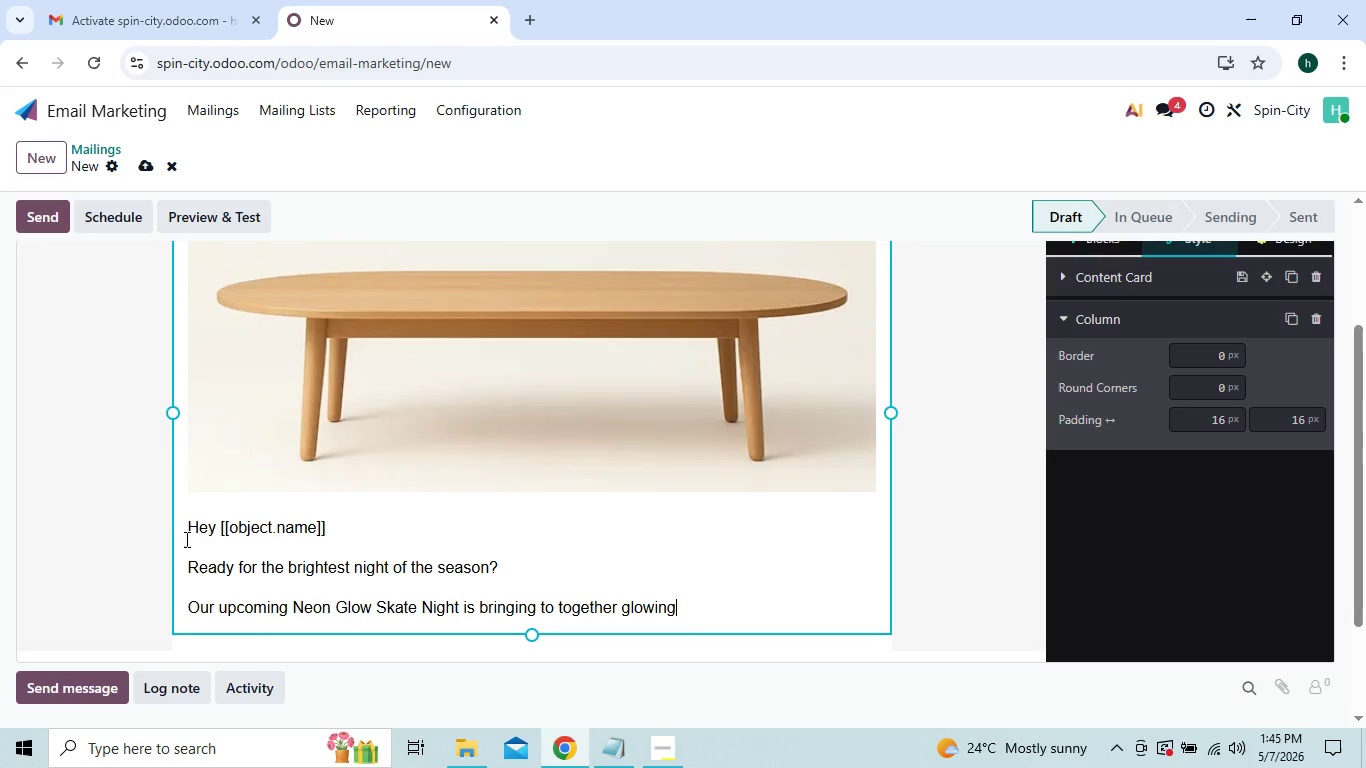 
left_click([683, 611])
 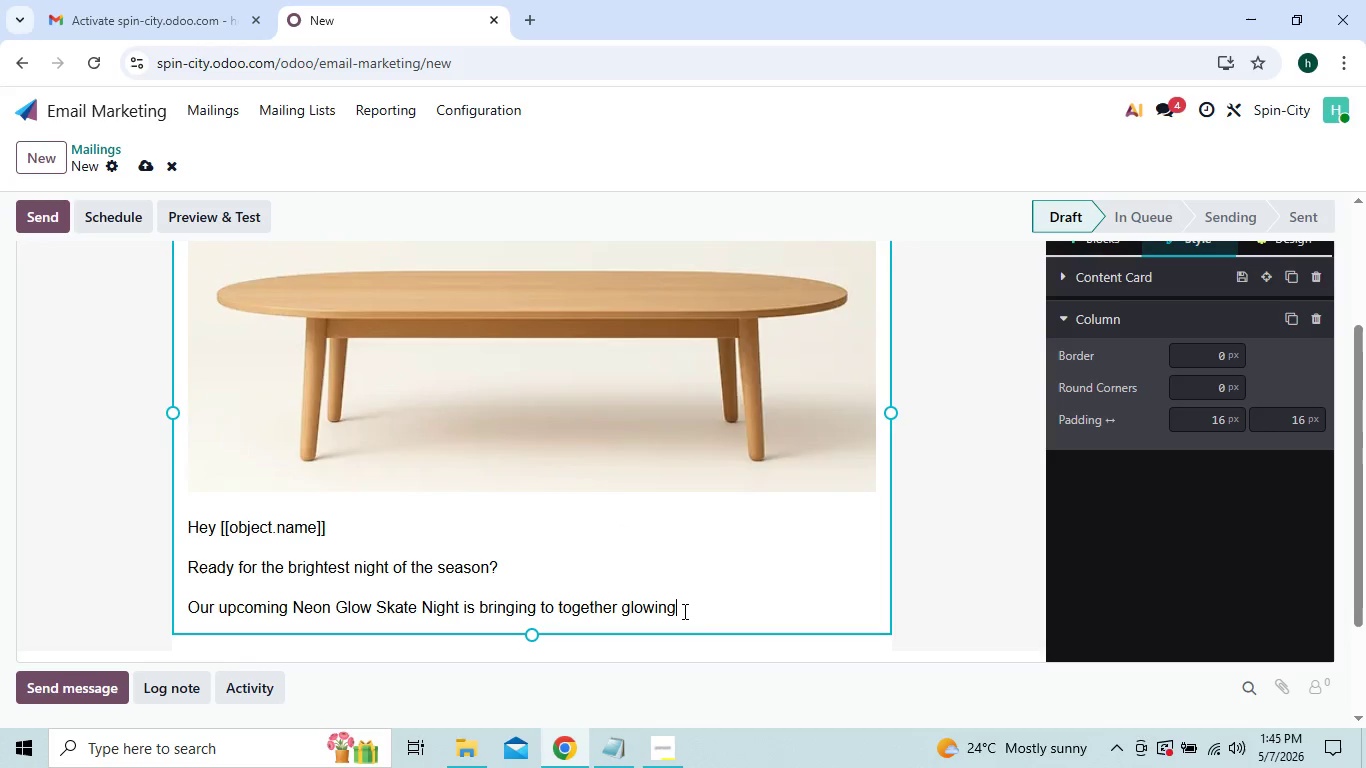 
key(Space)
 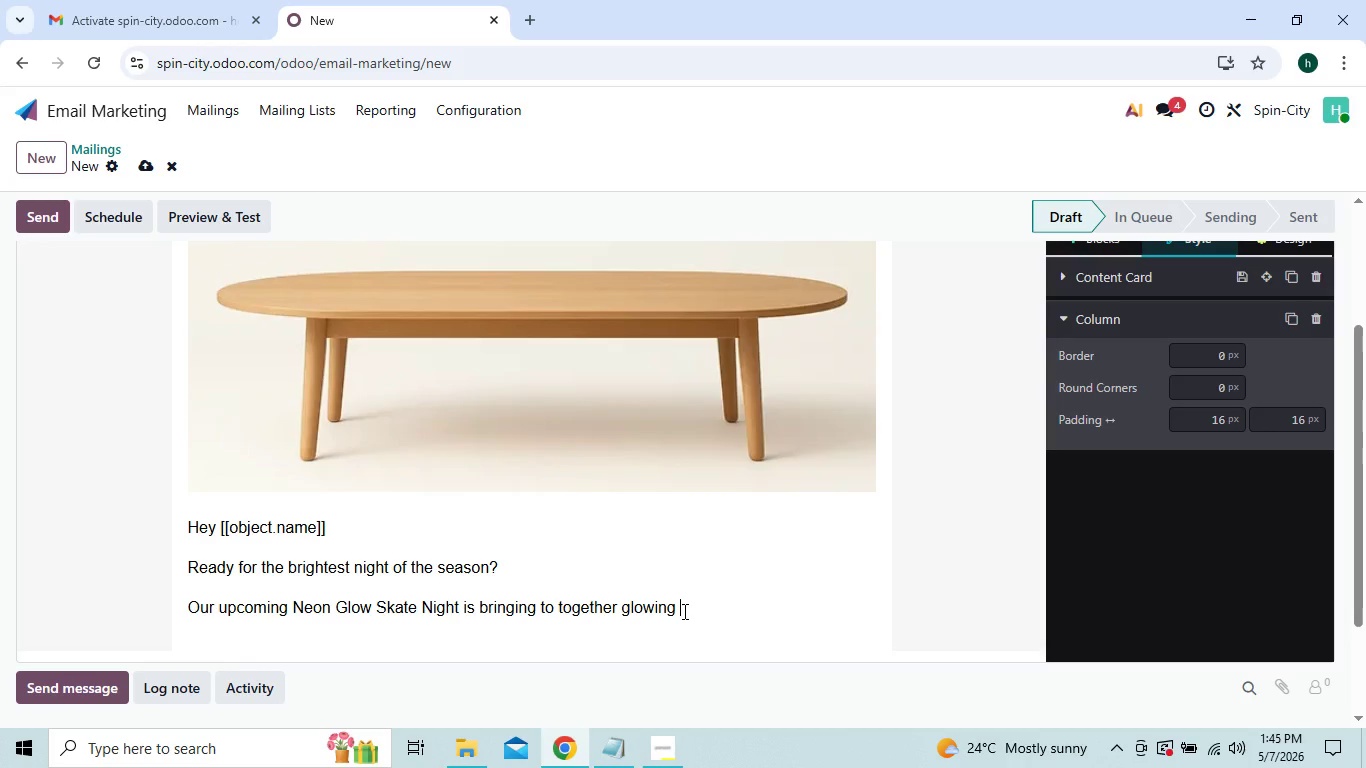 
wait(7.44)
 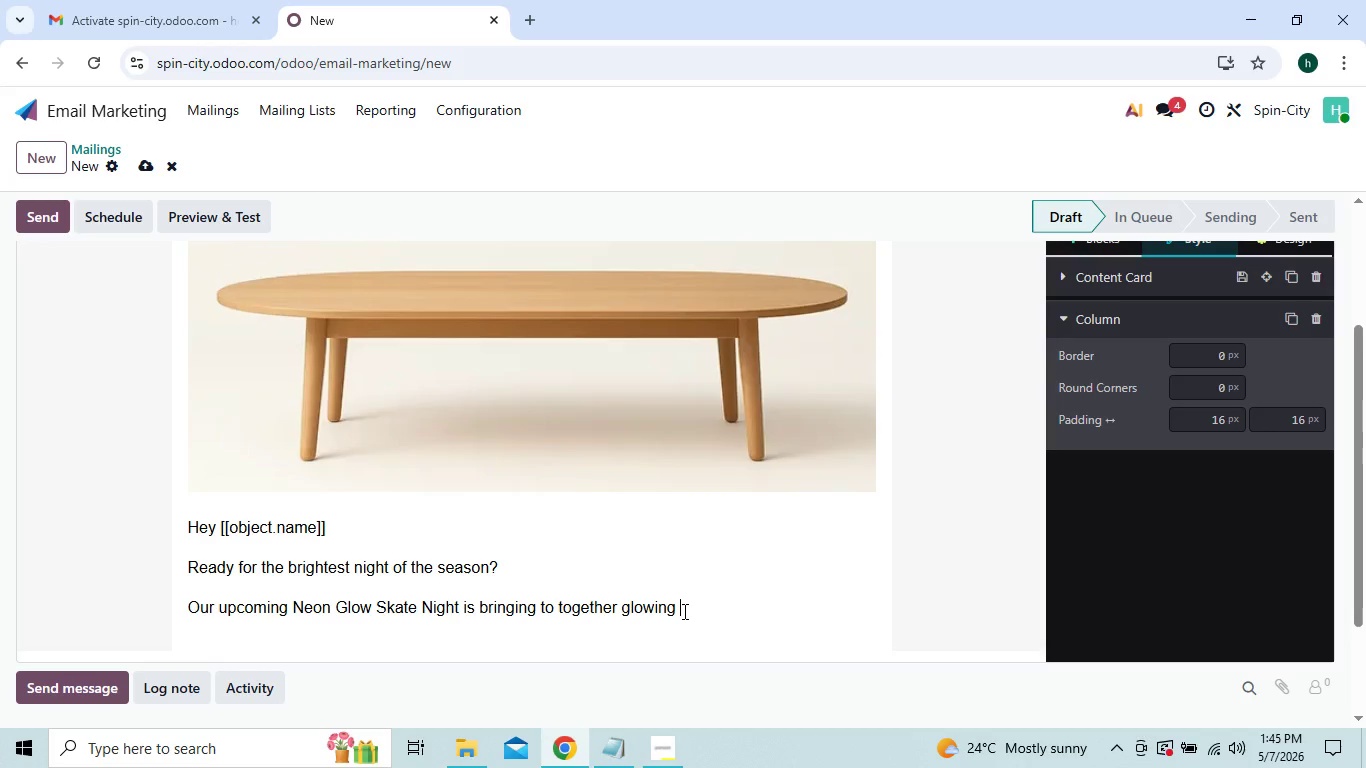 
type(lights )
 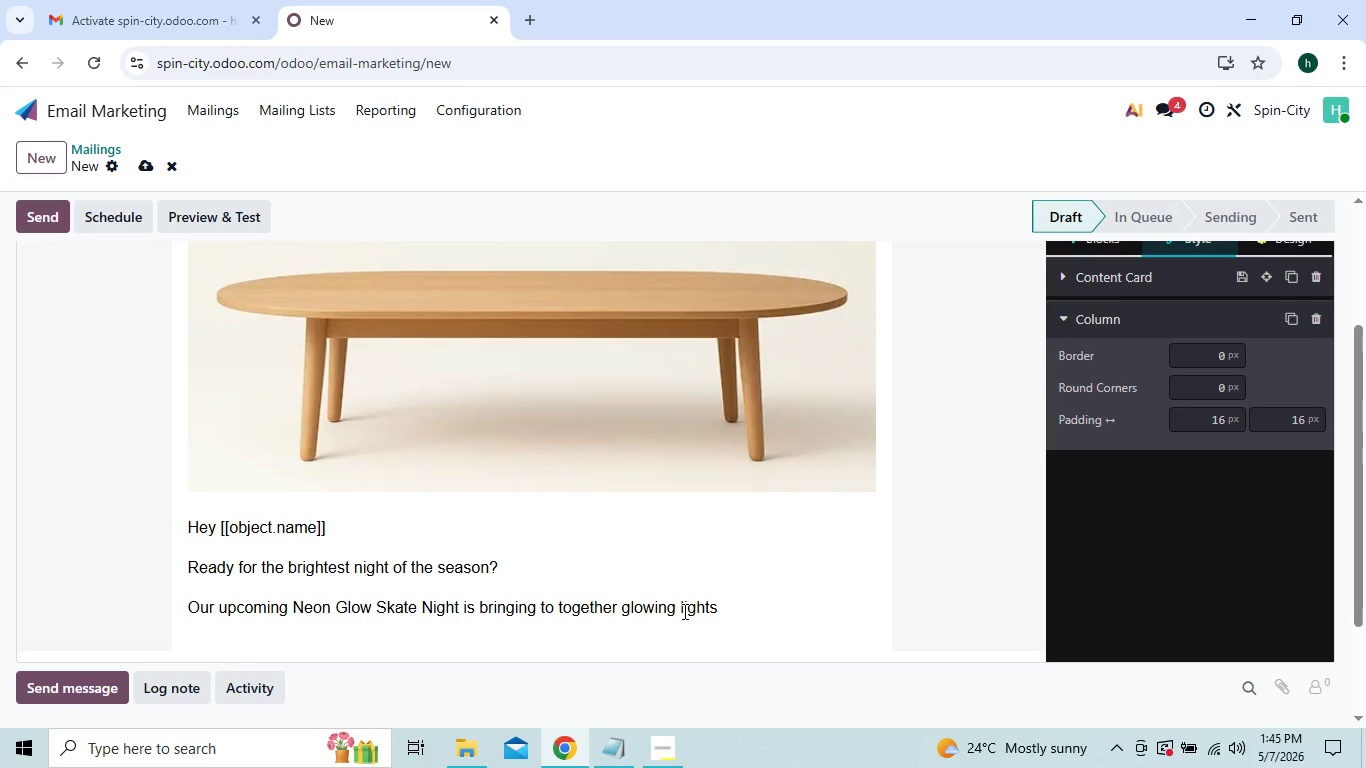 
key(Backspace)
type(, live DJ mixes )
key(Backspace)
type(, )
 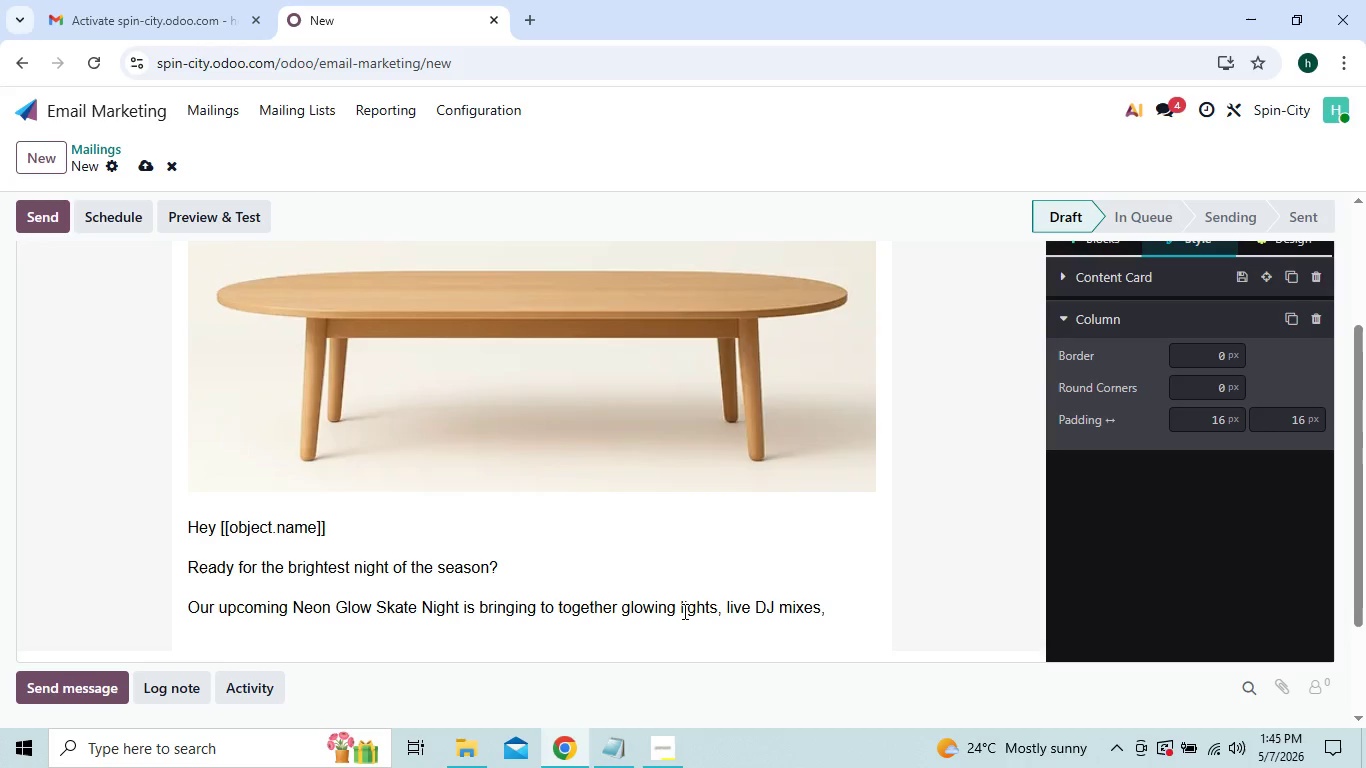 
wait(7.53)
 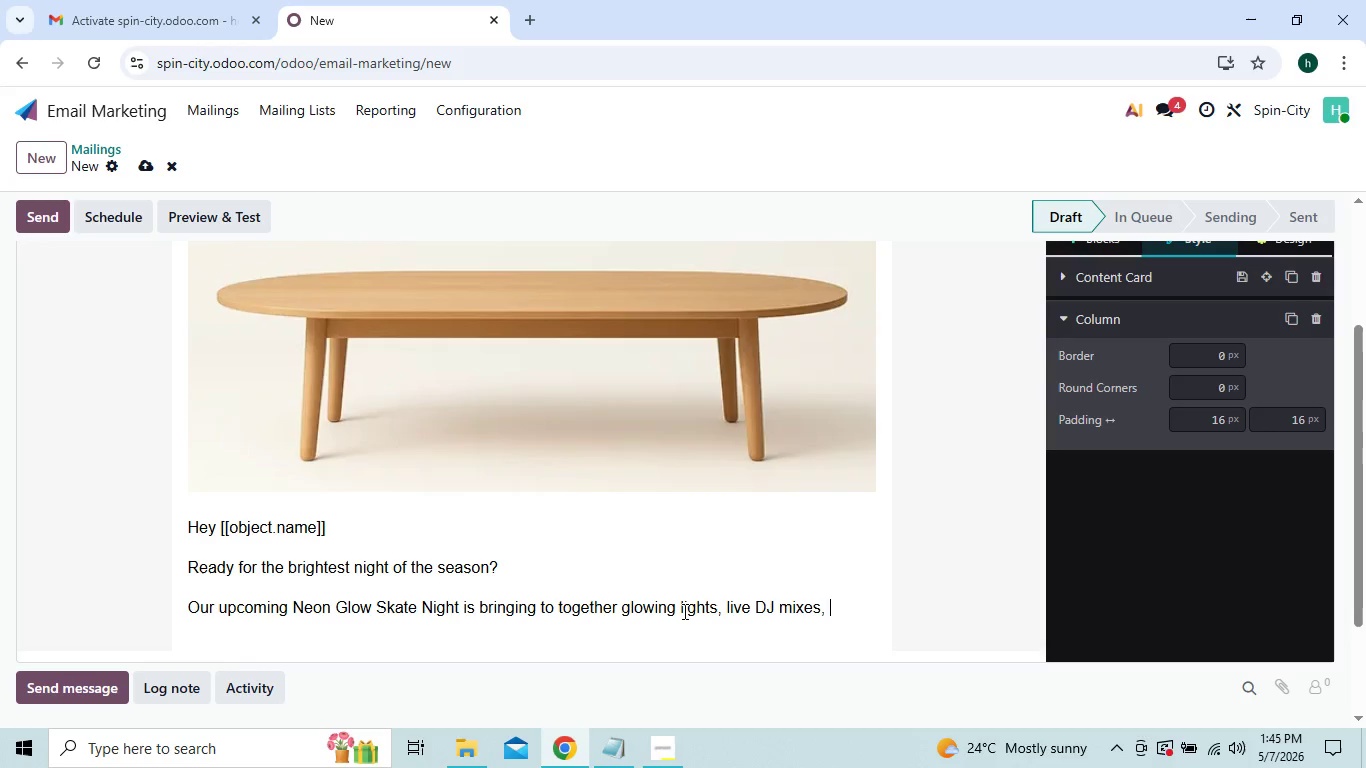 
type(and nonstop)
 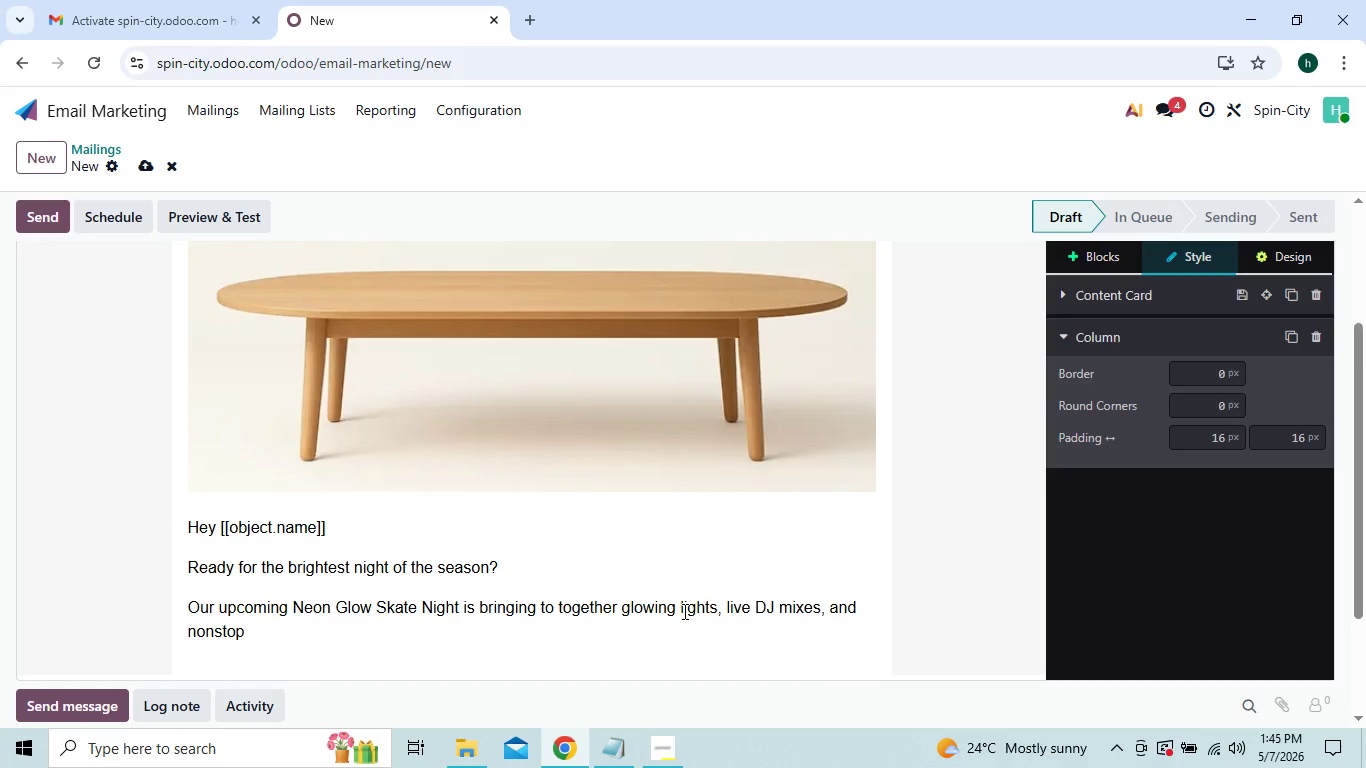 
type( energy at Spin-city.)
 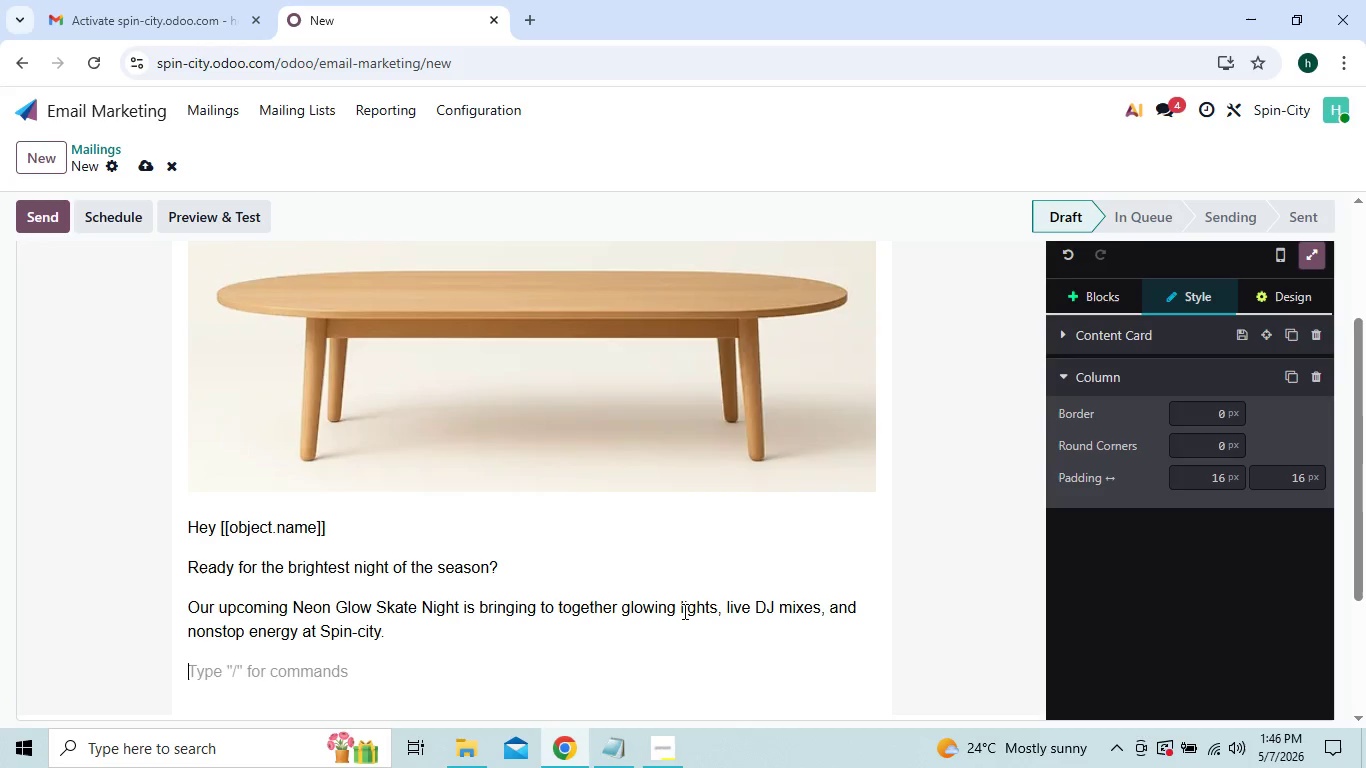 
 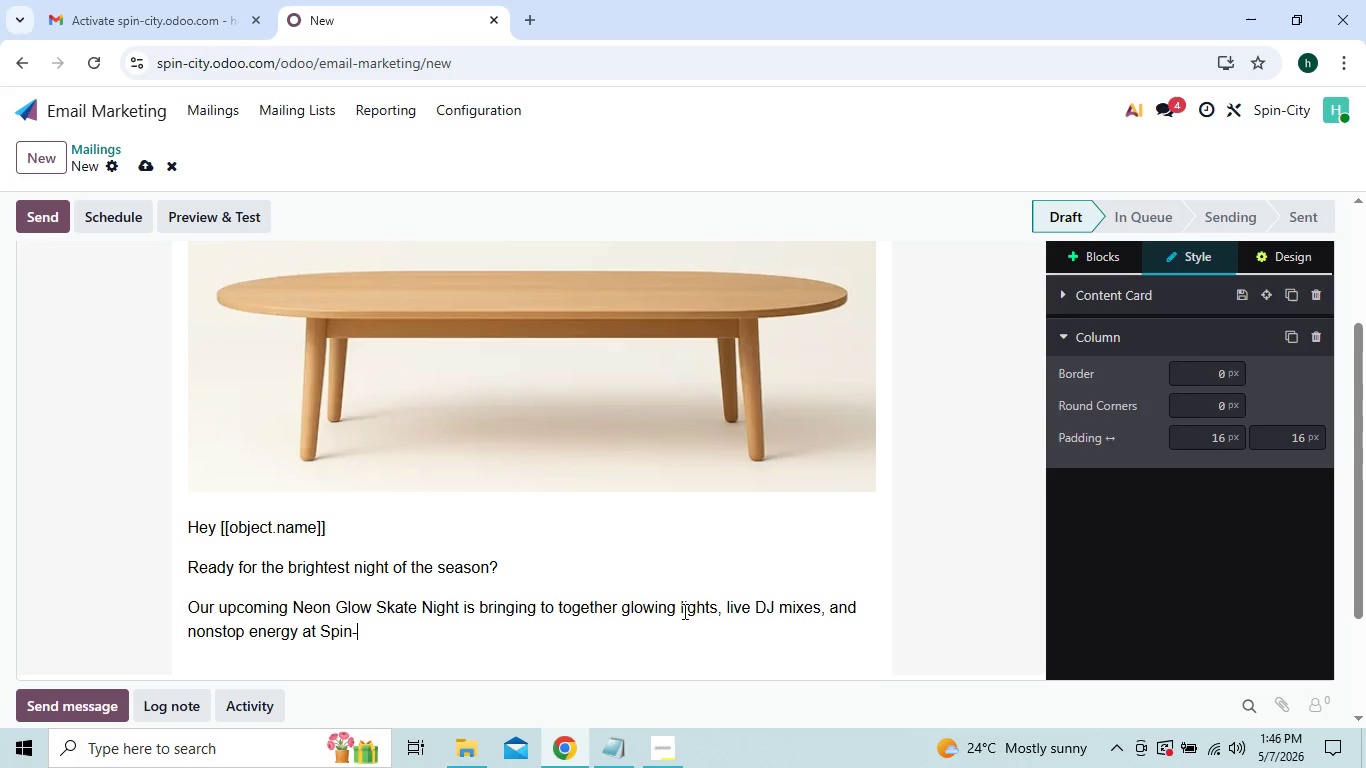 
key(Enter)
 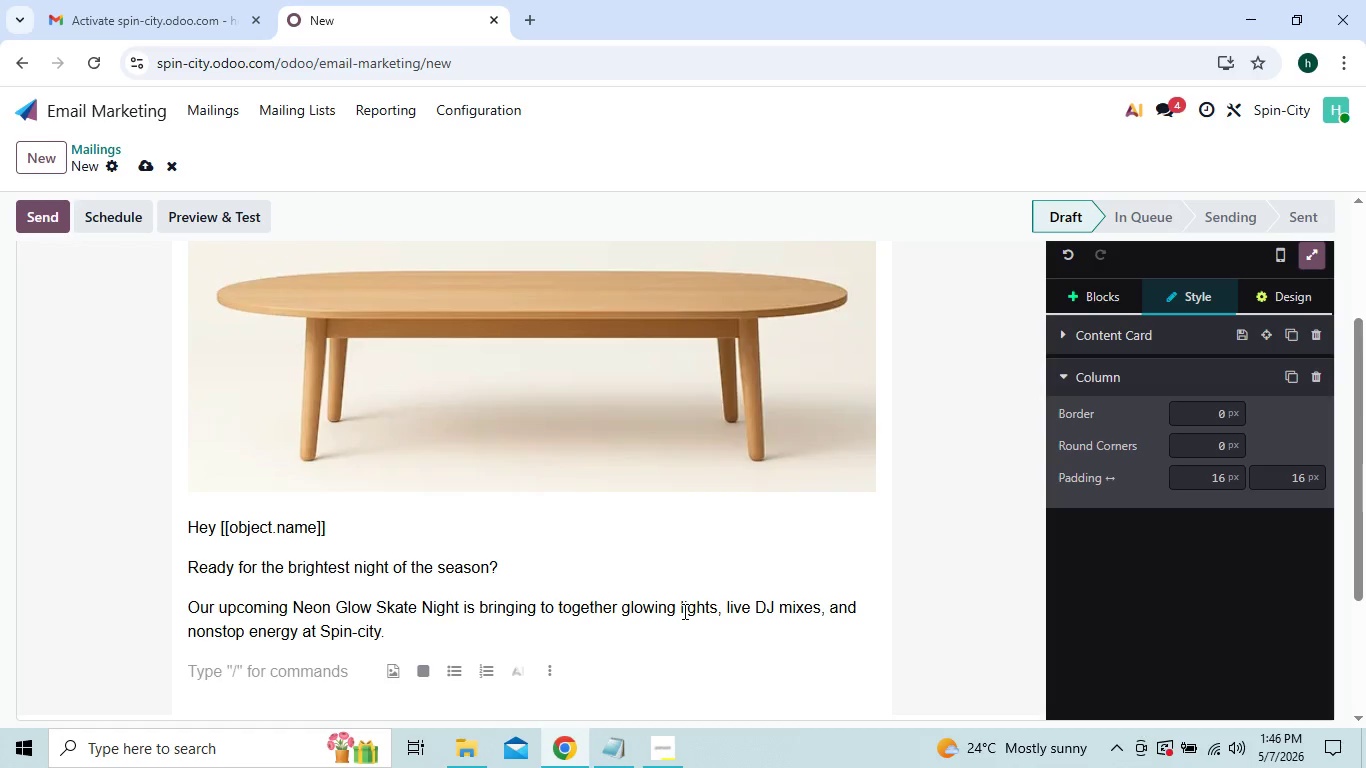 
wait(5.23)
 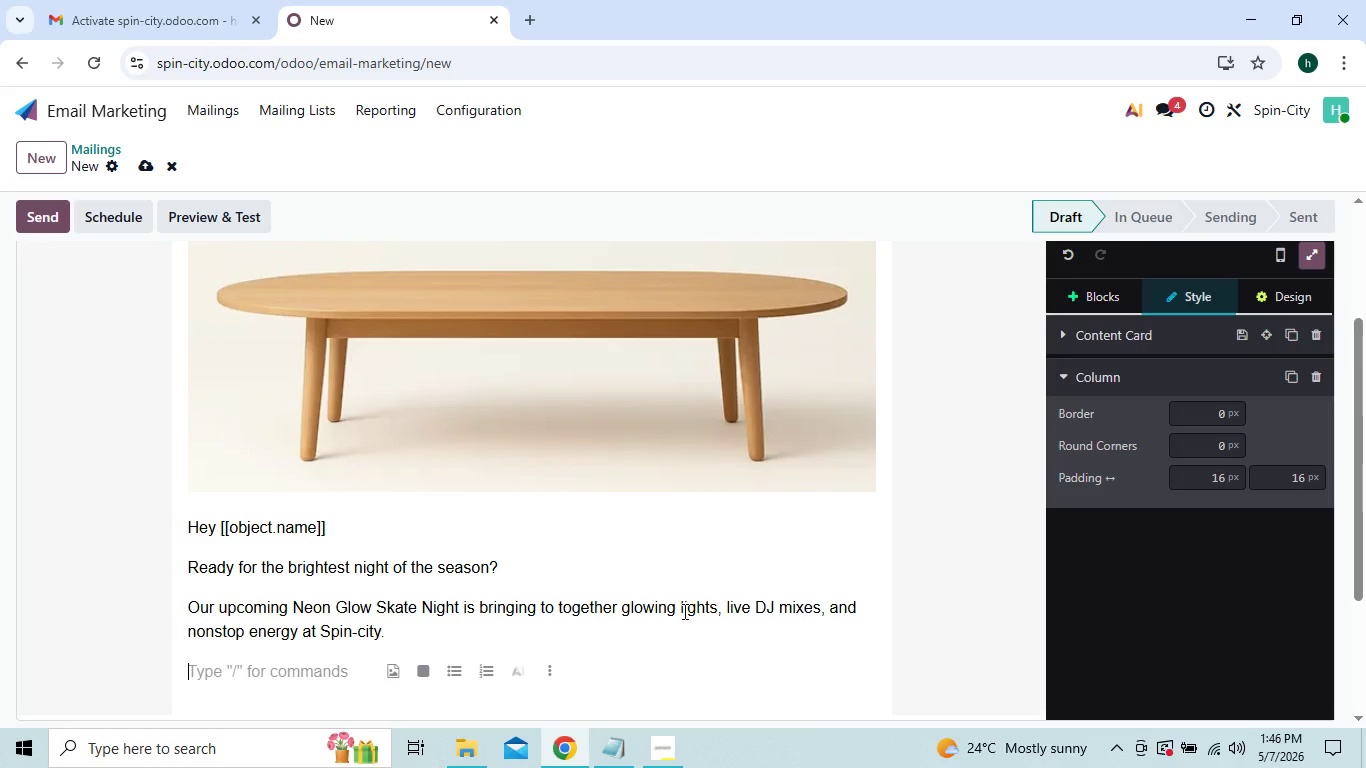 
type(And since you're into [[object.favorite_music_genre)
 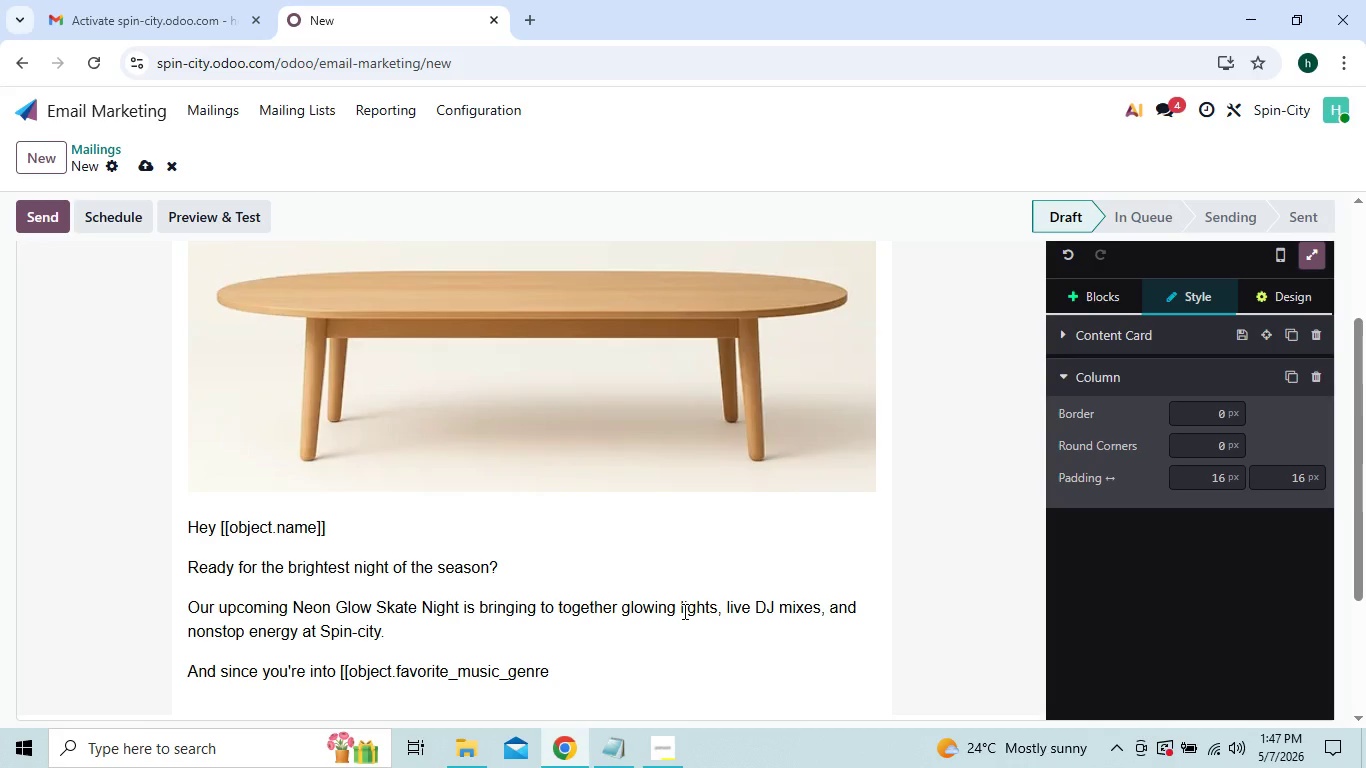 
type(]] we think youre)
 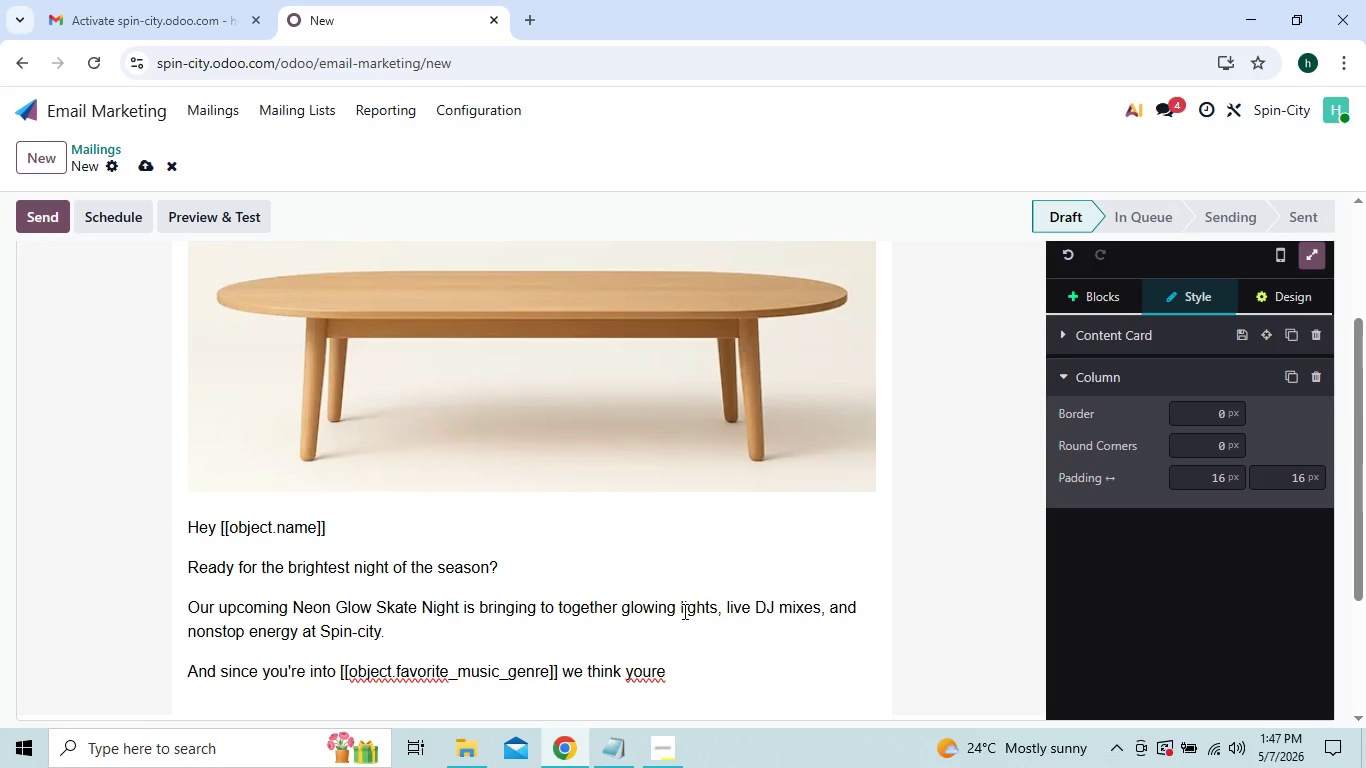 
key(ArrowLeft)
 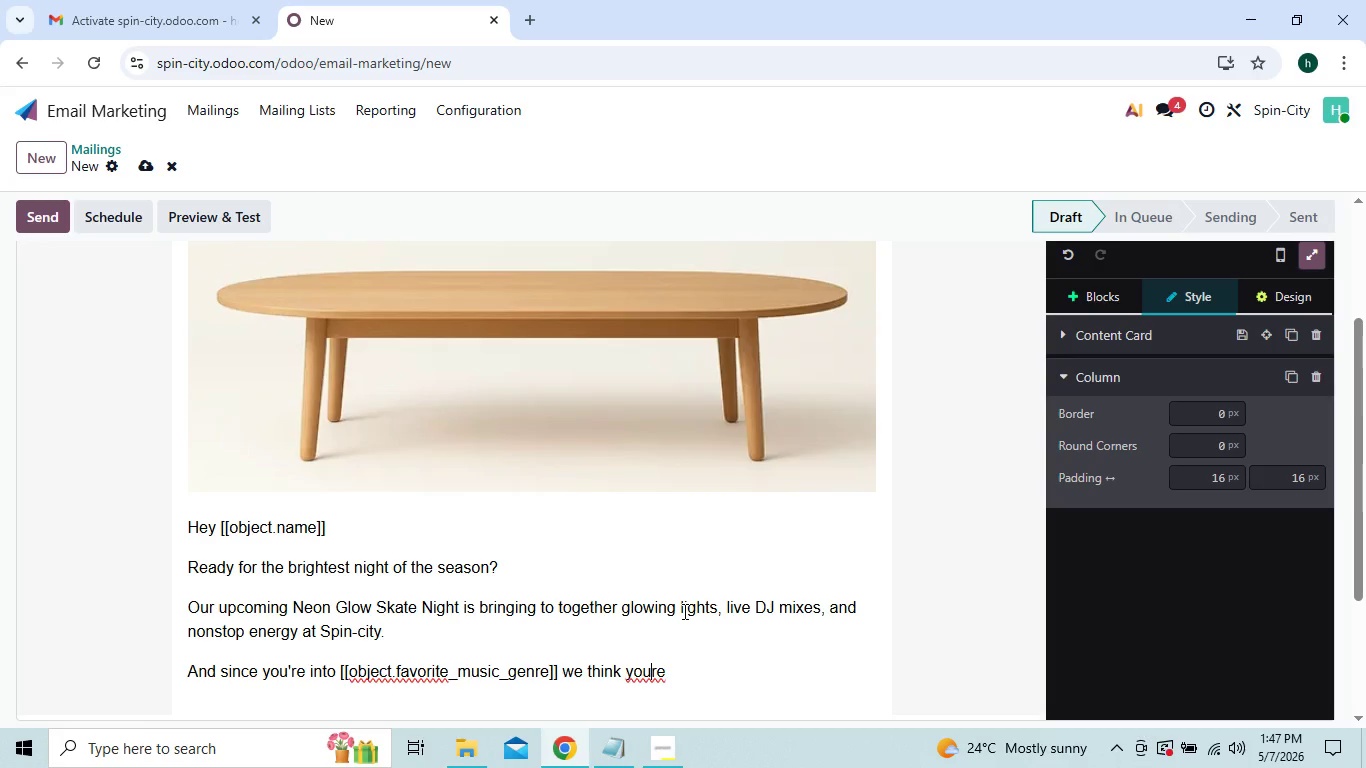 
key(ArrowLeft)
 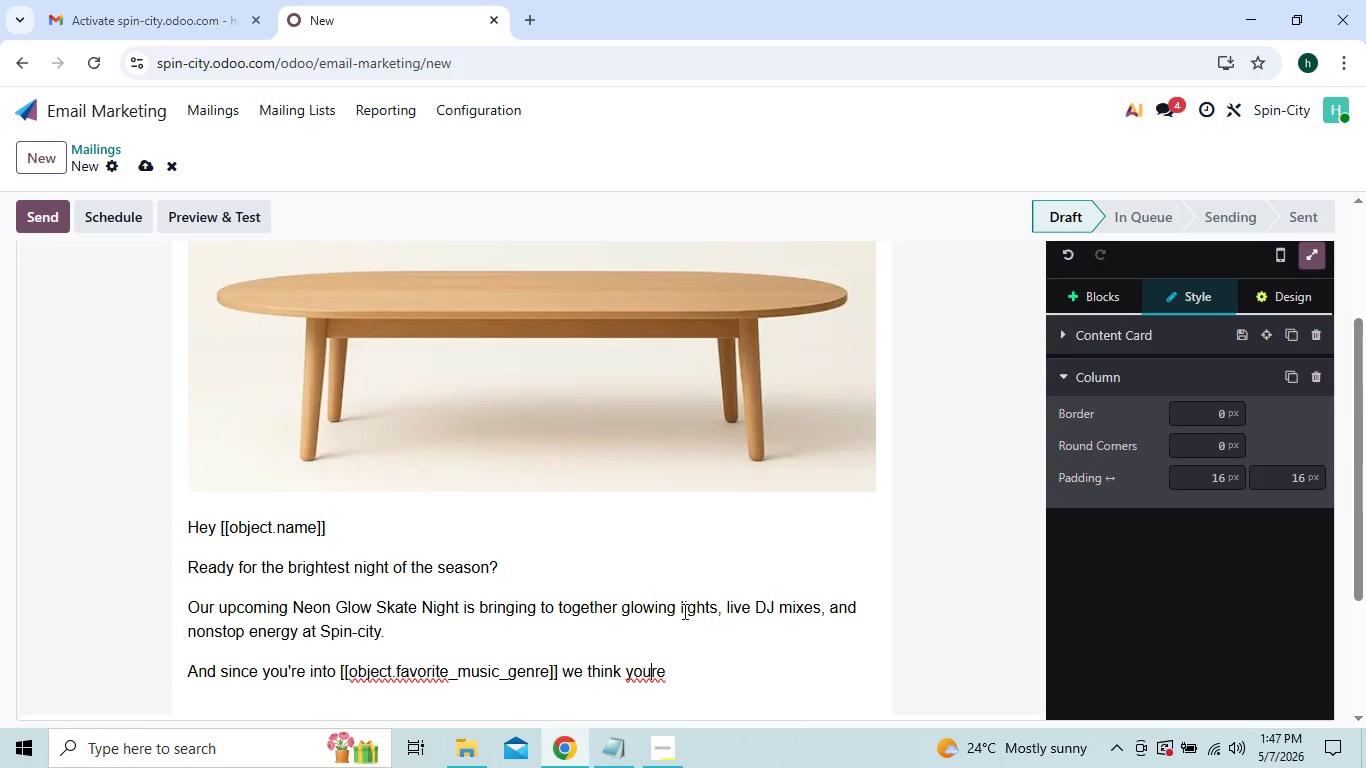 
key(Quote)